 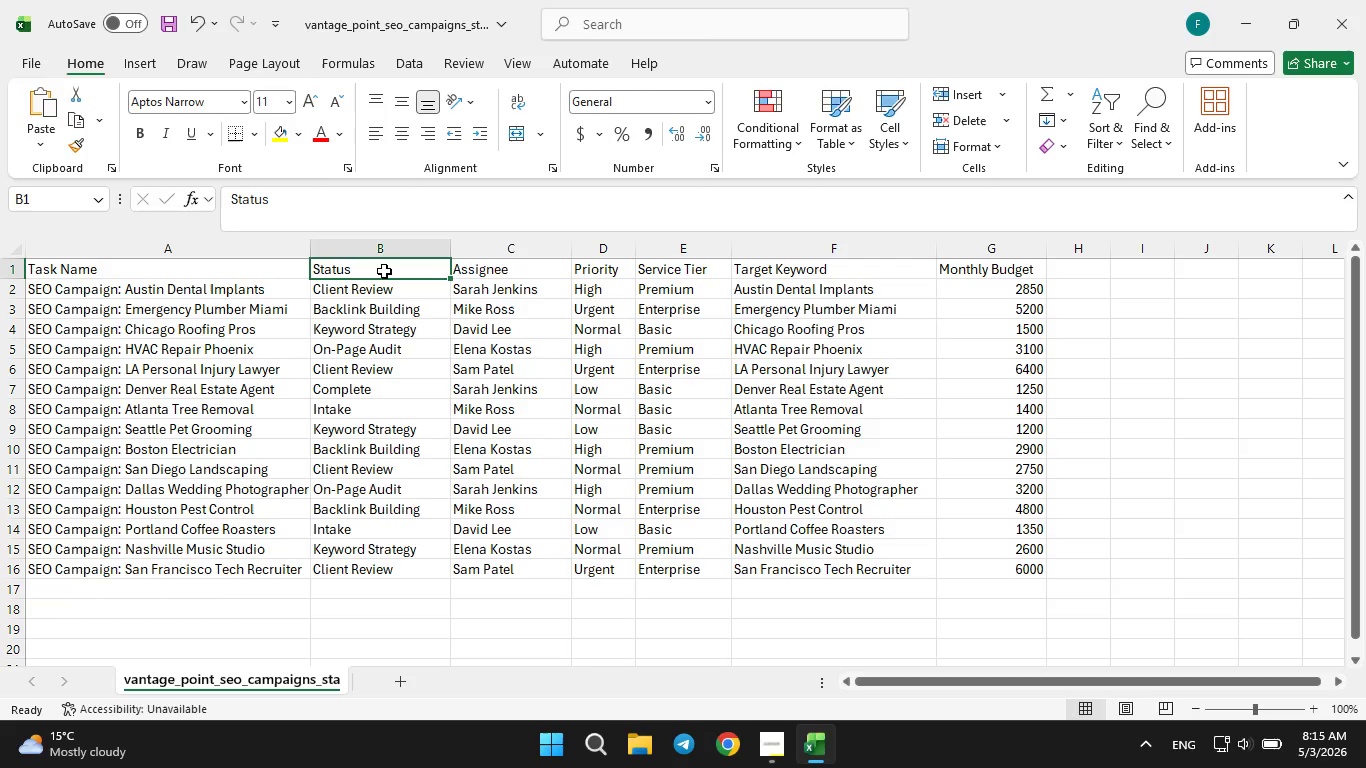 
left_click([384, 271])
 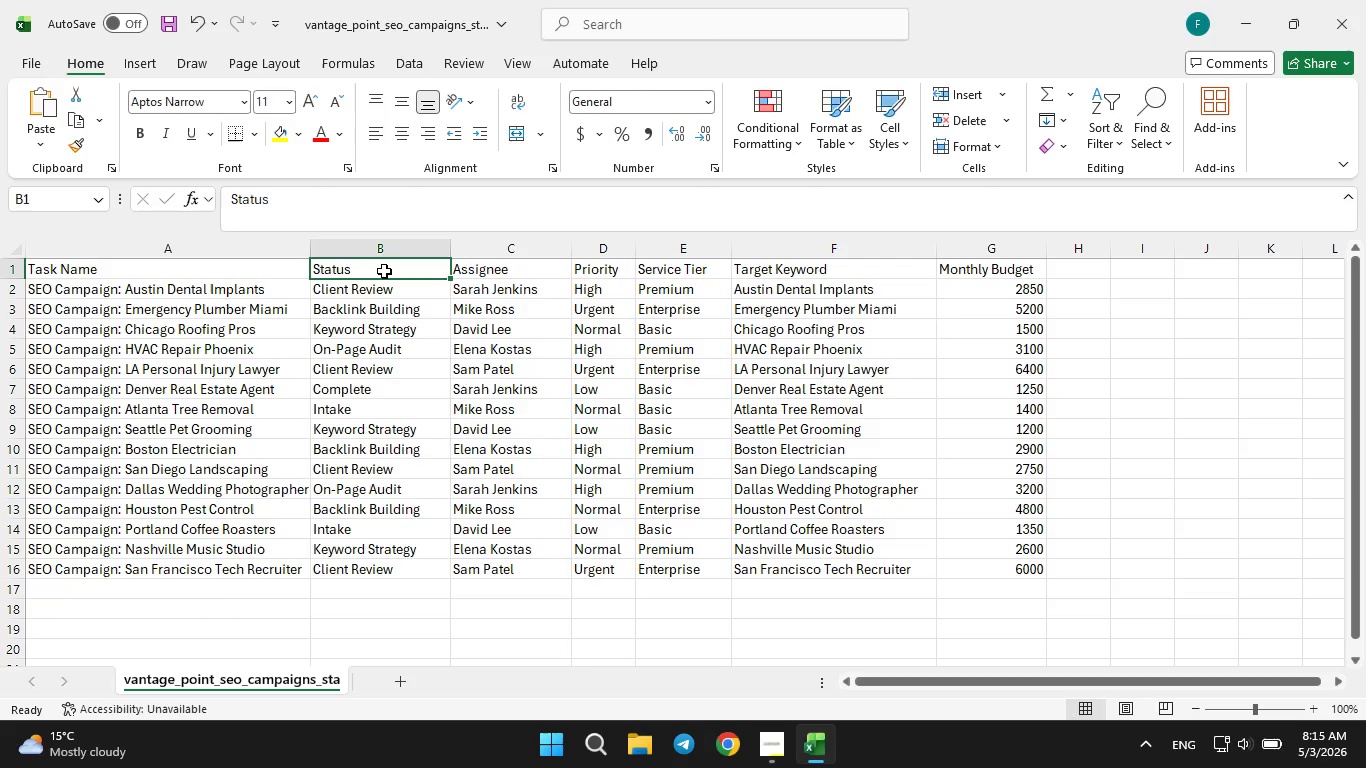 
double_click([384, 271])
 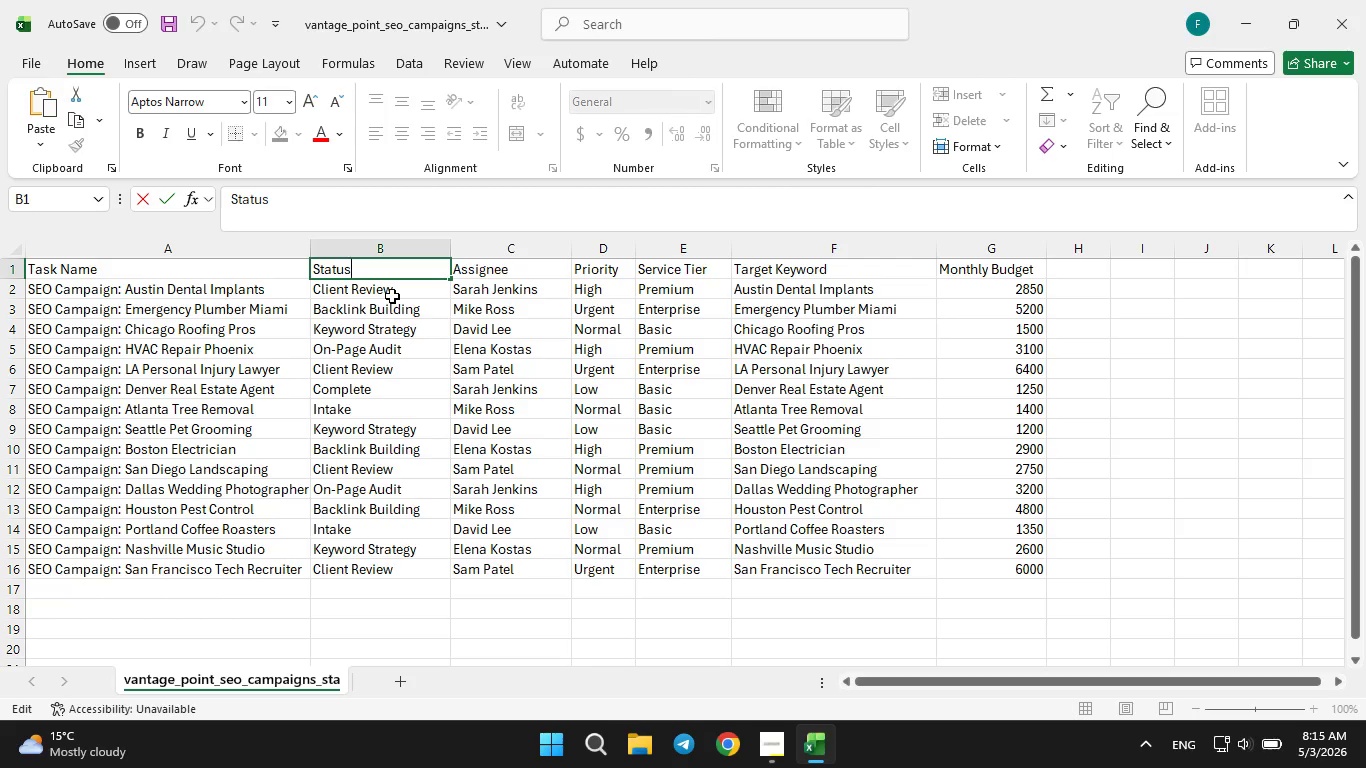 
key(ArrowLeft)
 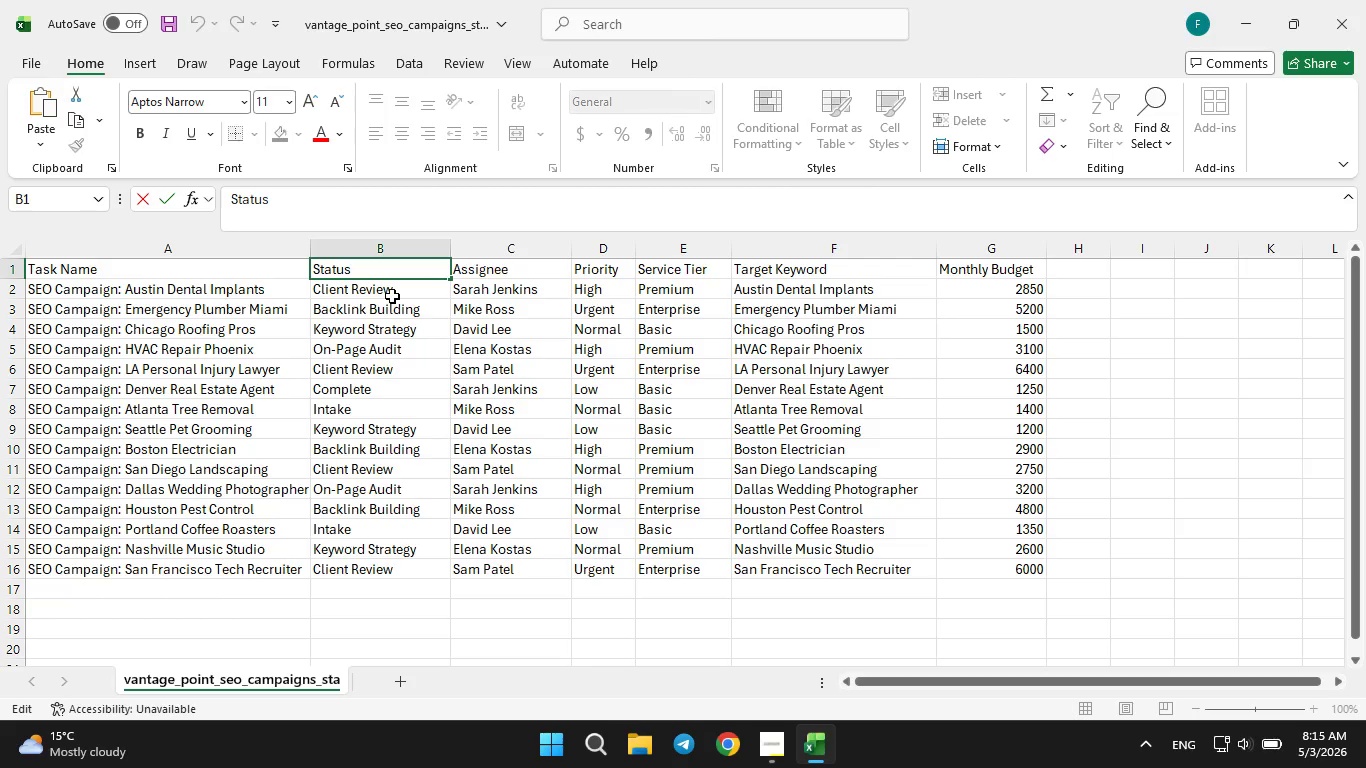 
key(ArrowLeft)
 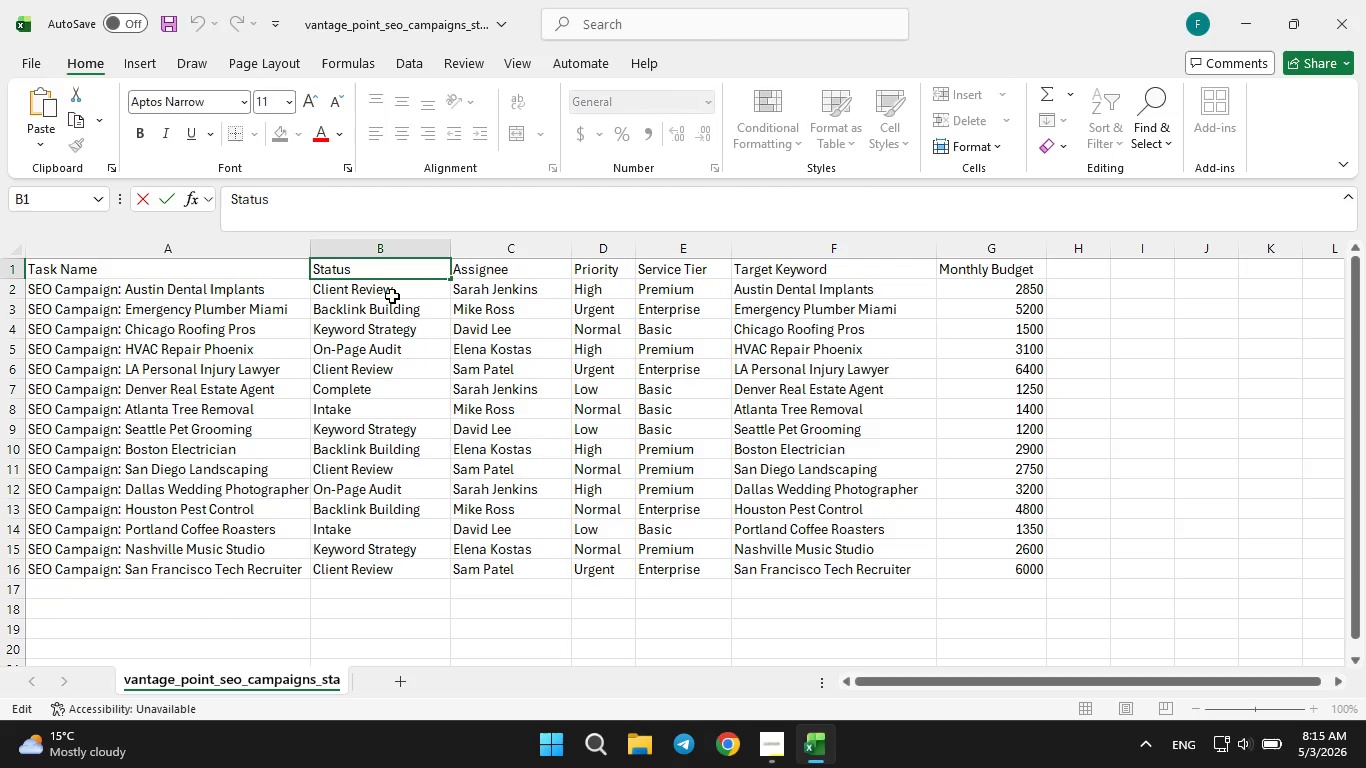 
hold_key(key=ArrowLeft, duration=0.59)
 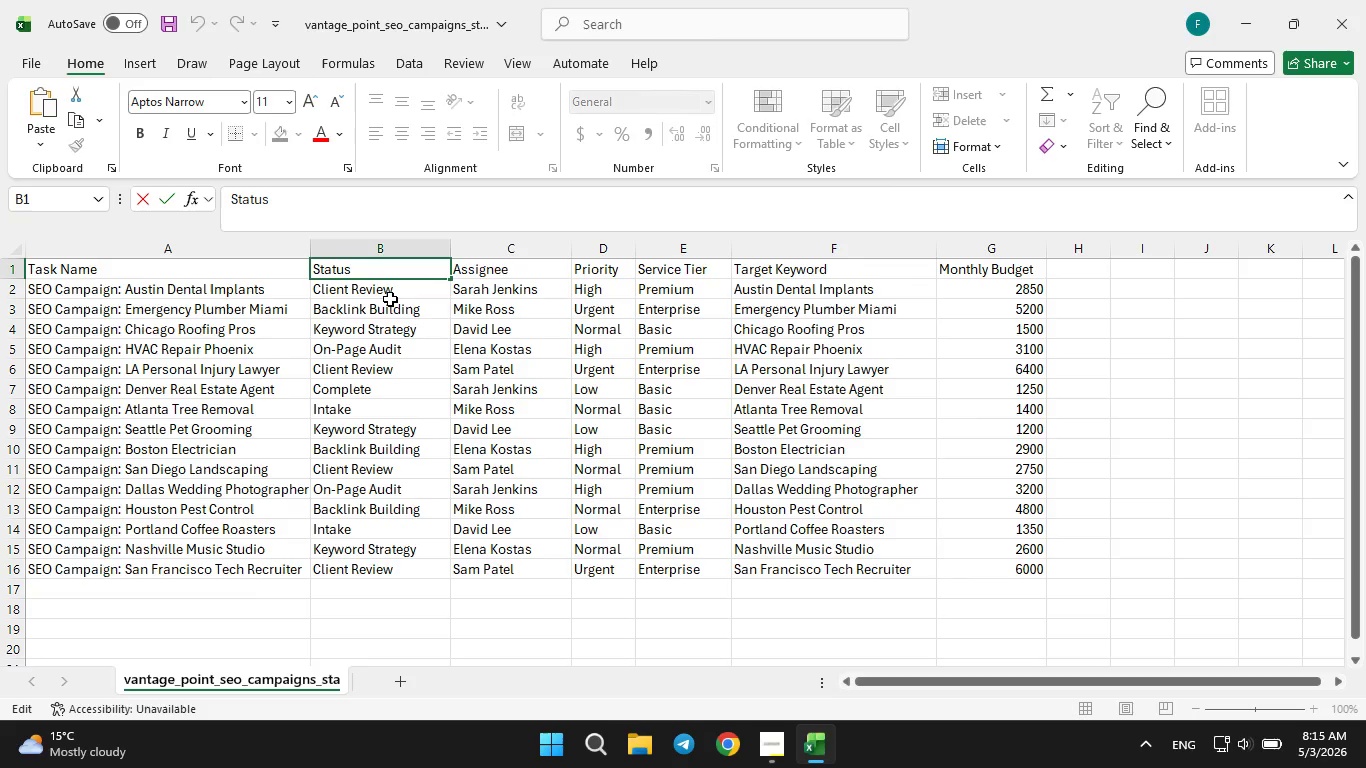 
wait(16.75)
 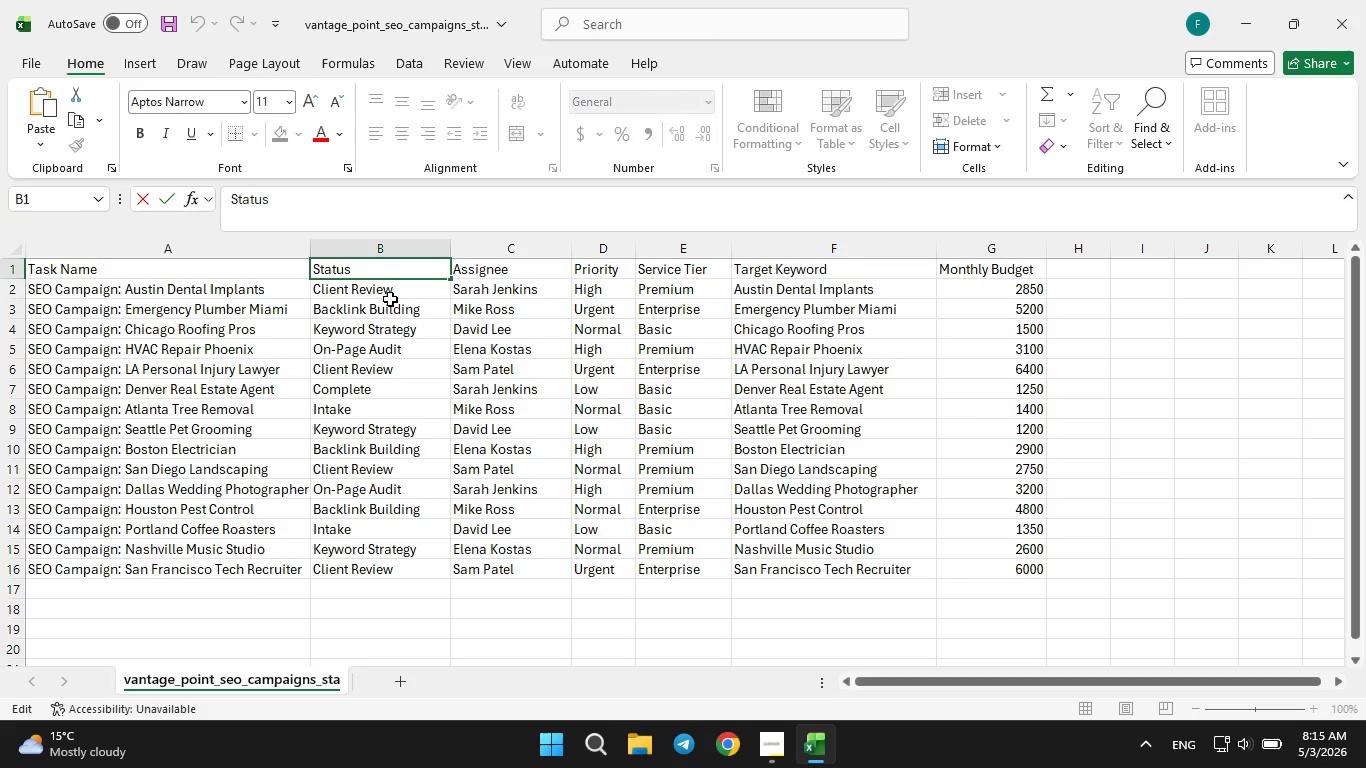 
type(Client )
 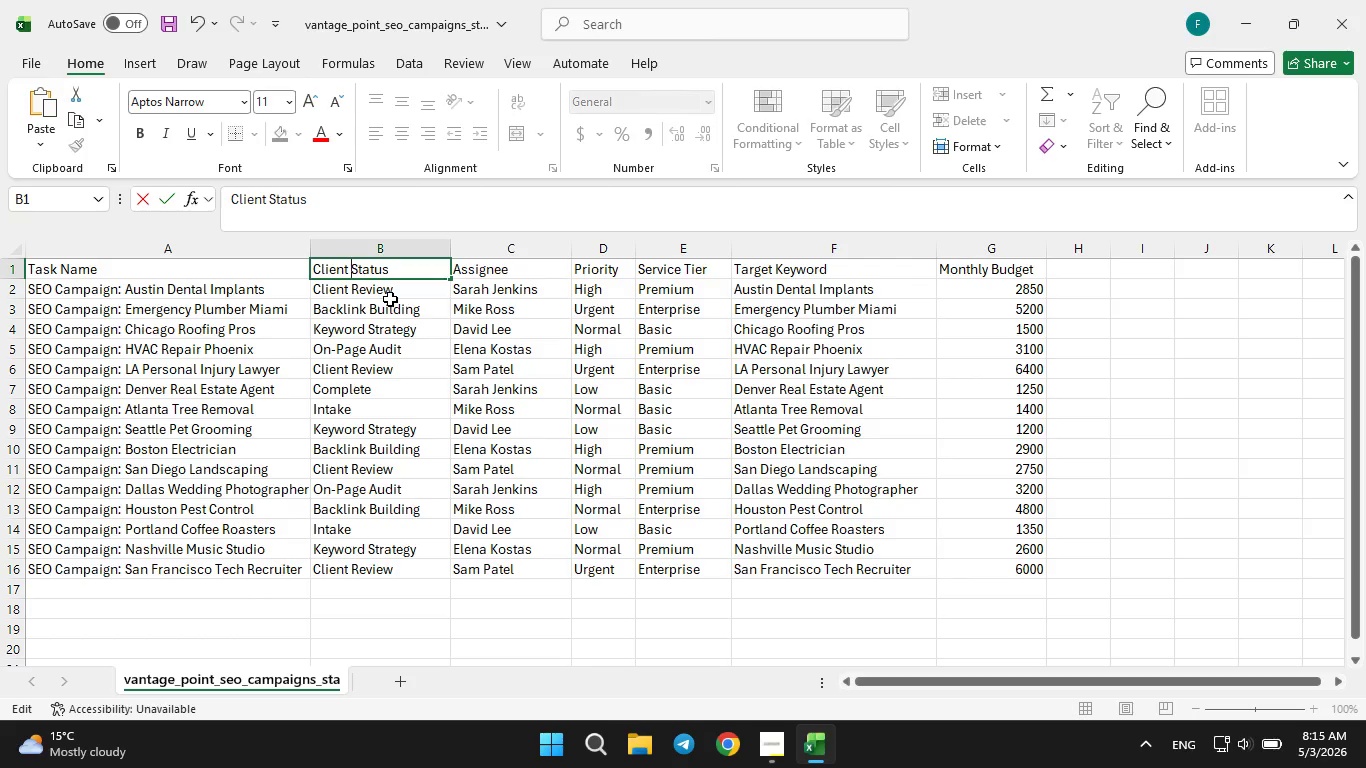 
key(Control+S)
 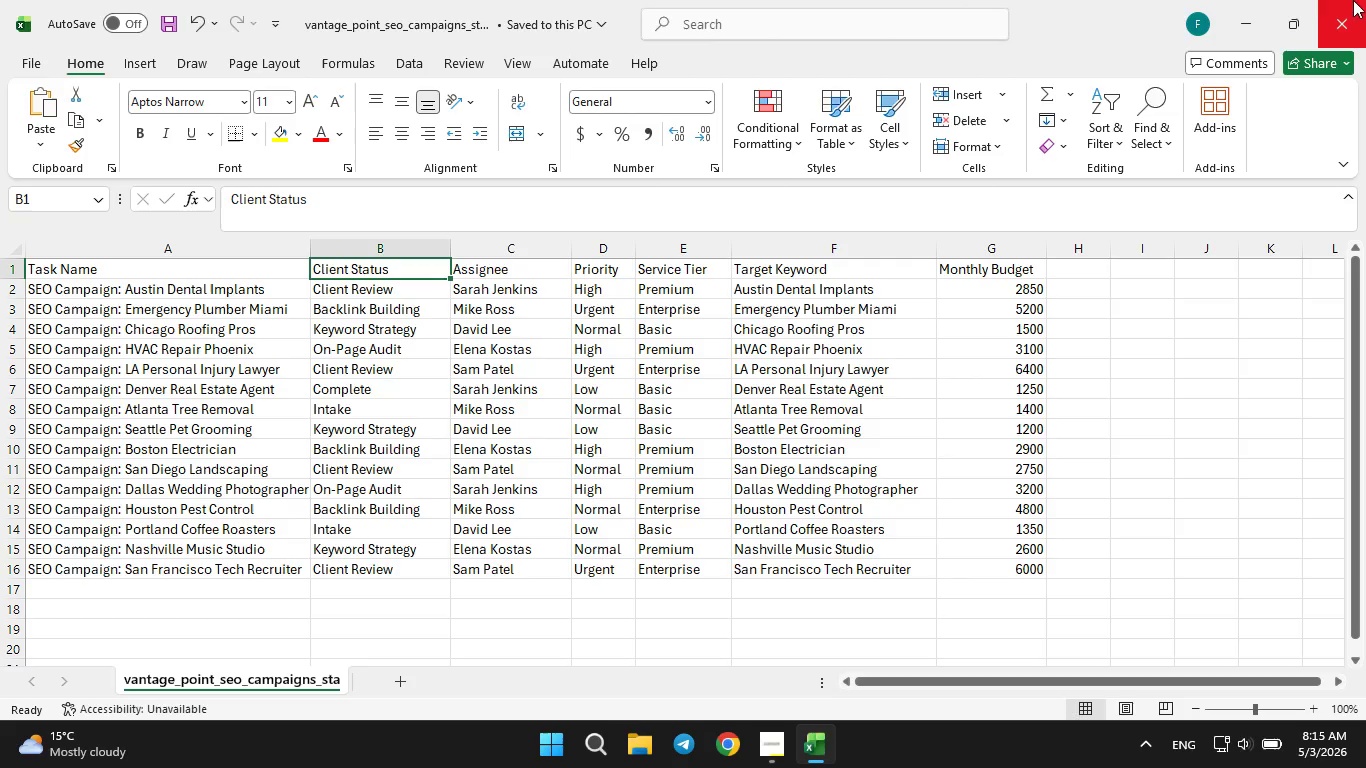 
left_click([1258, 17])